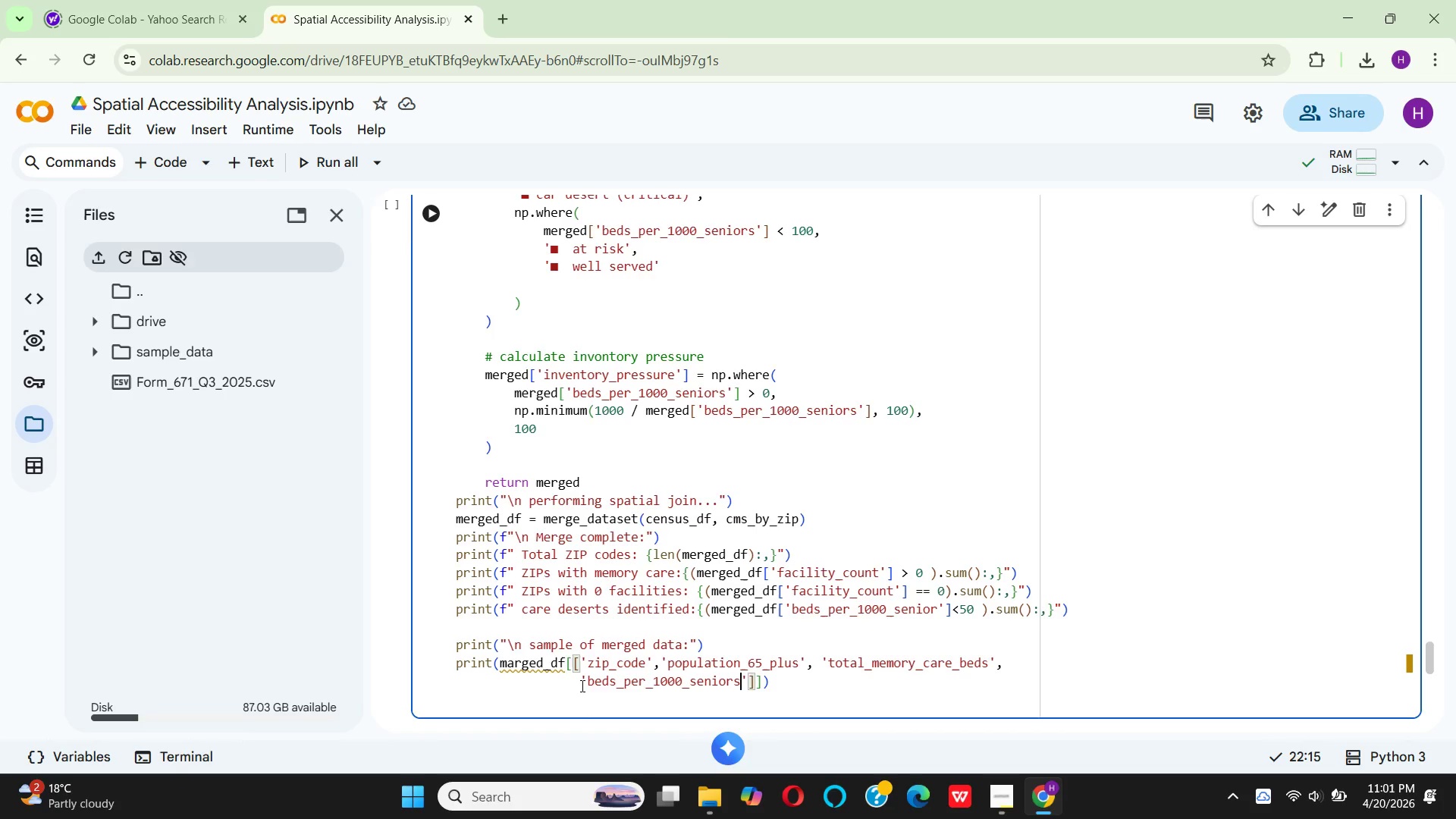 
key(ArrowRight)
 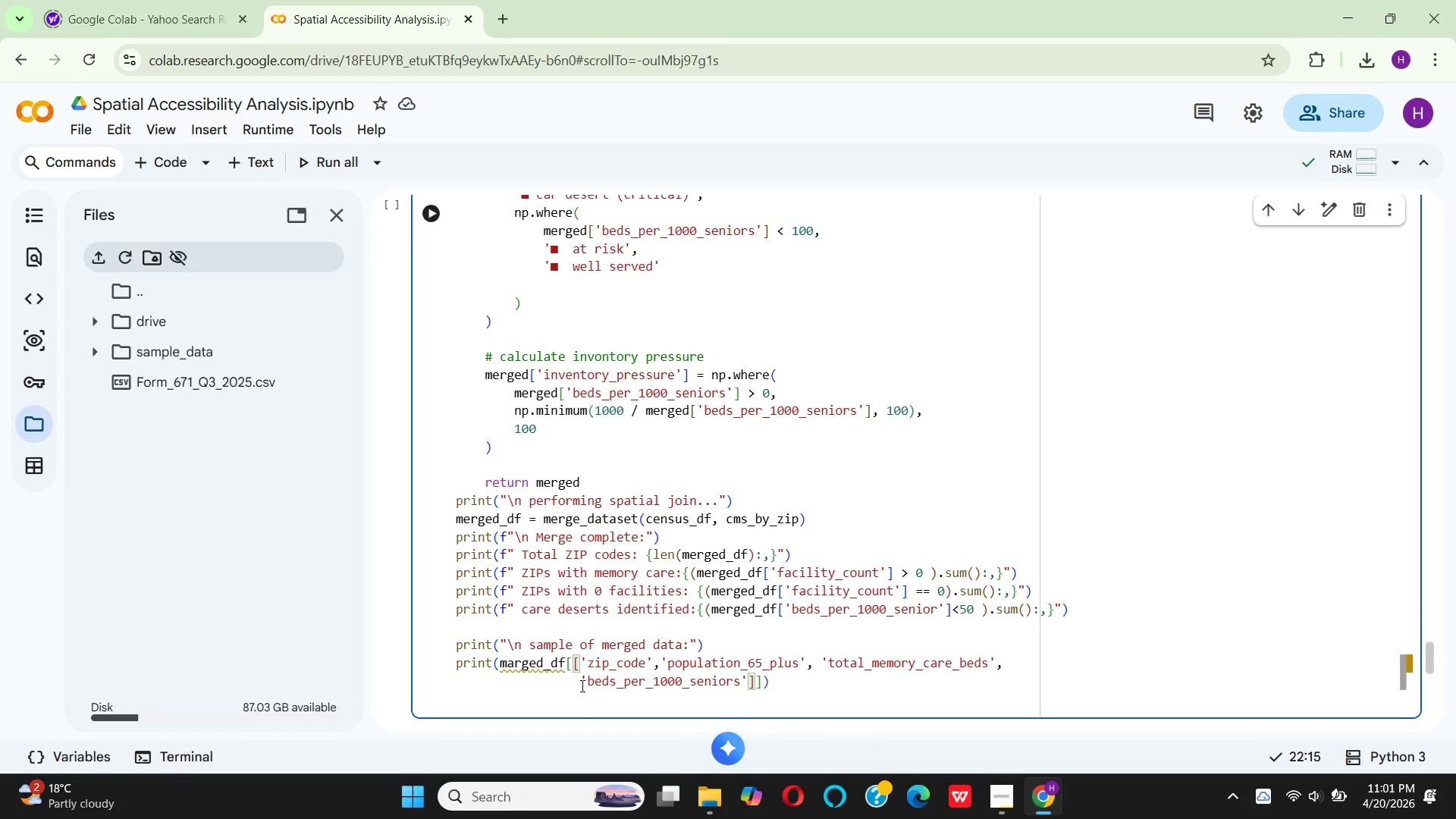 
type(,'care_desert_status)
 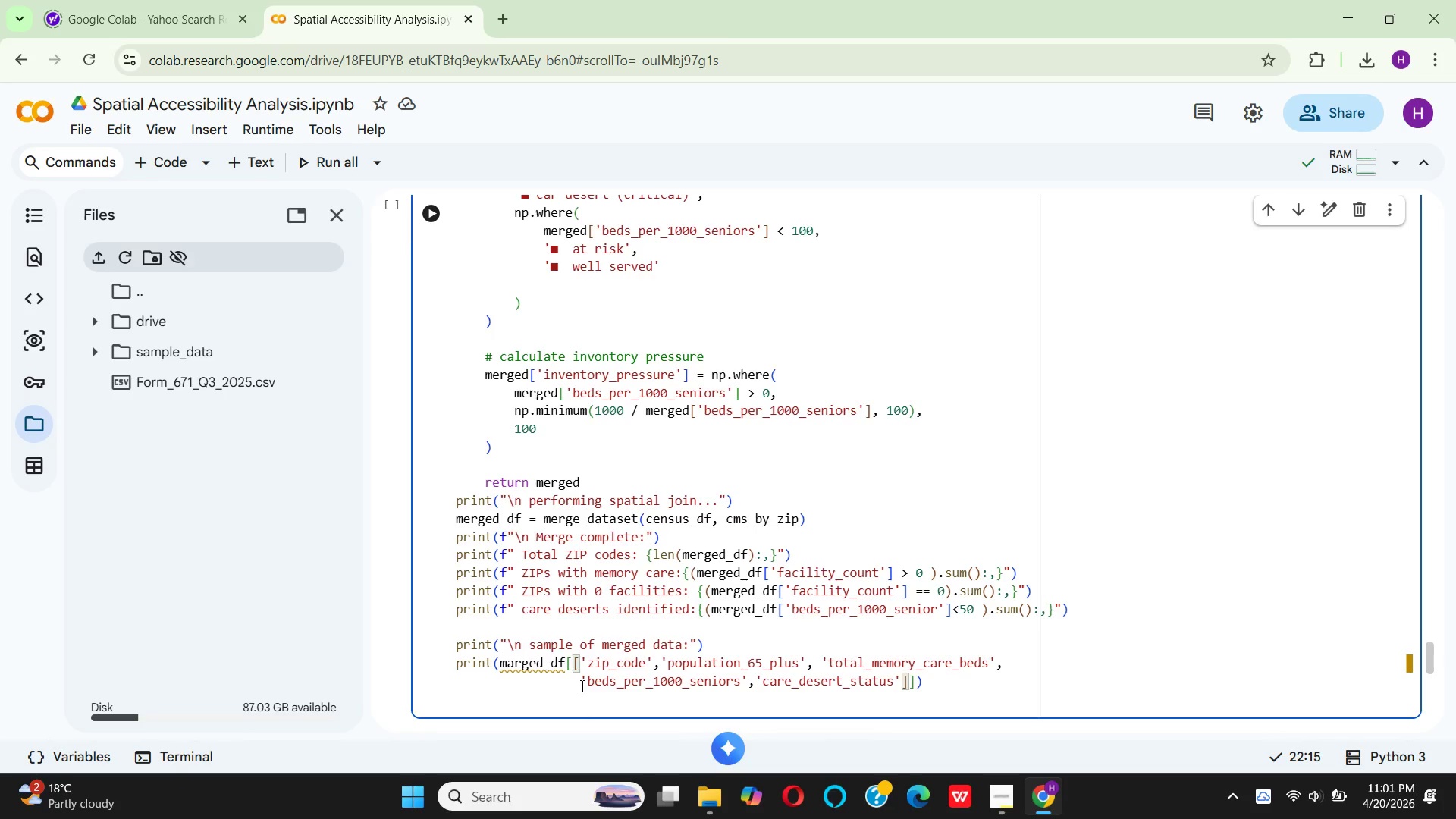 
key(ArrowRight)
 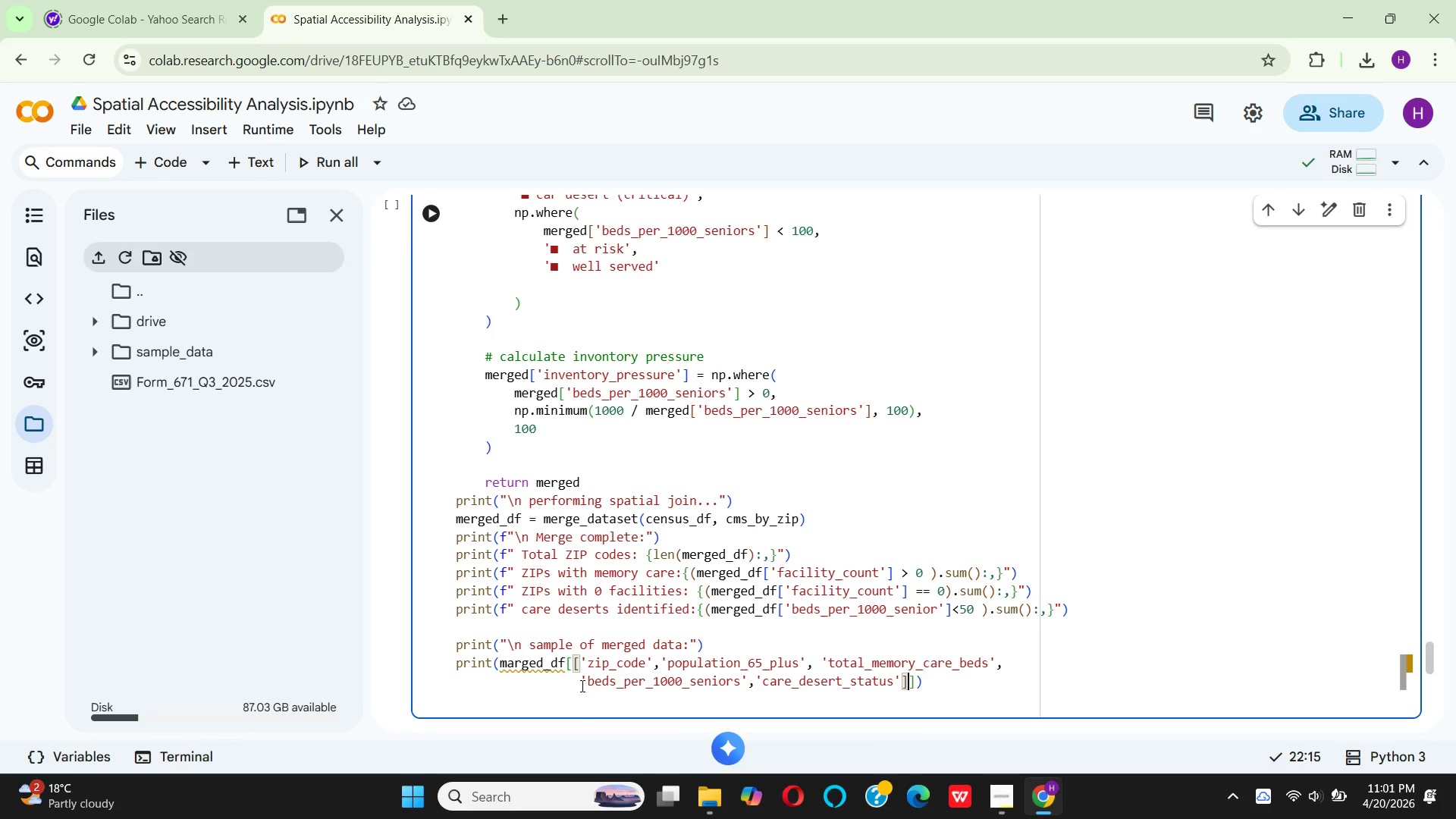 
key(ArrowRight)
 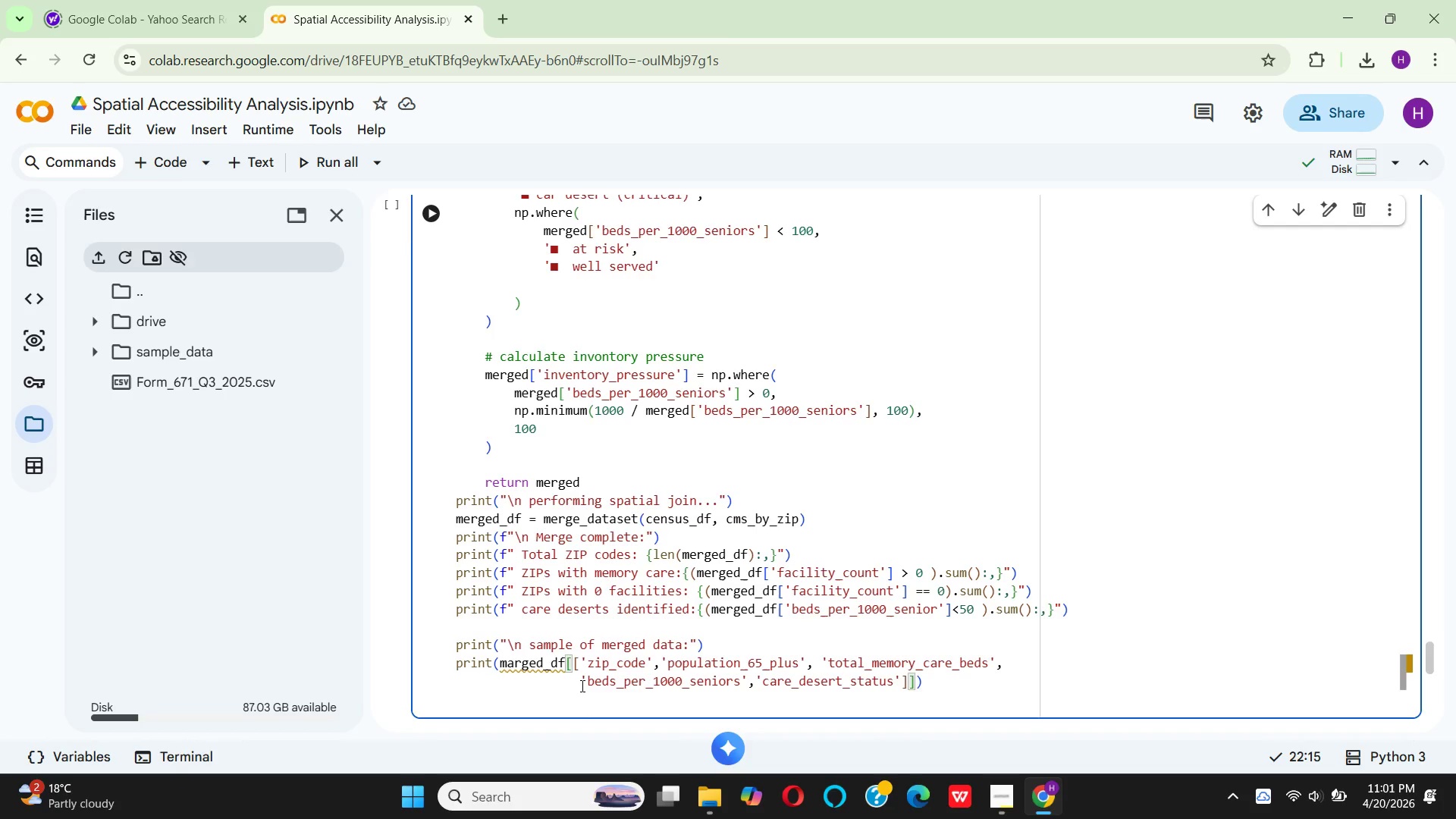 
key(ArrowRight)
 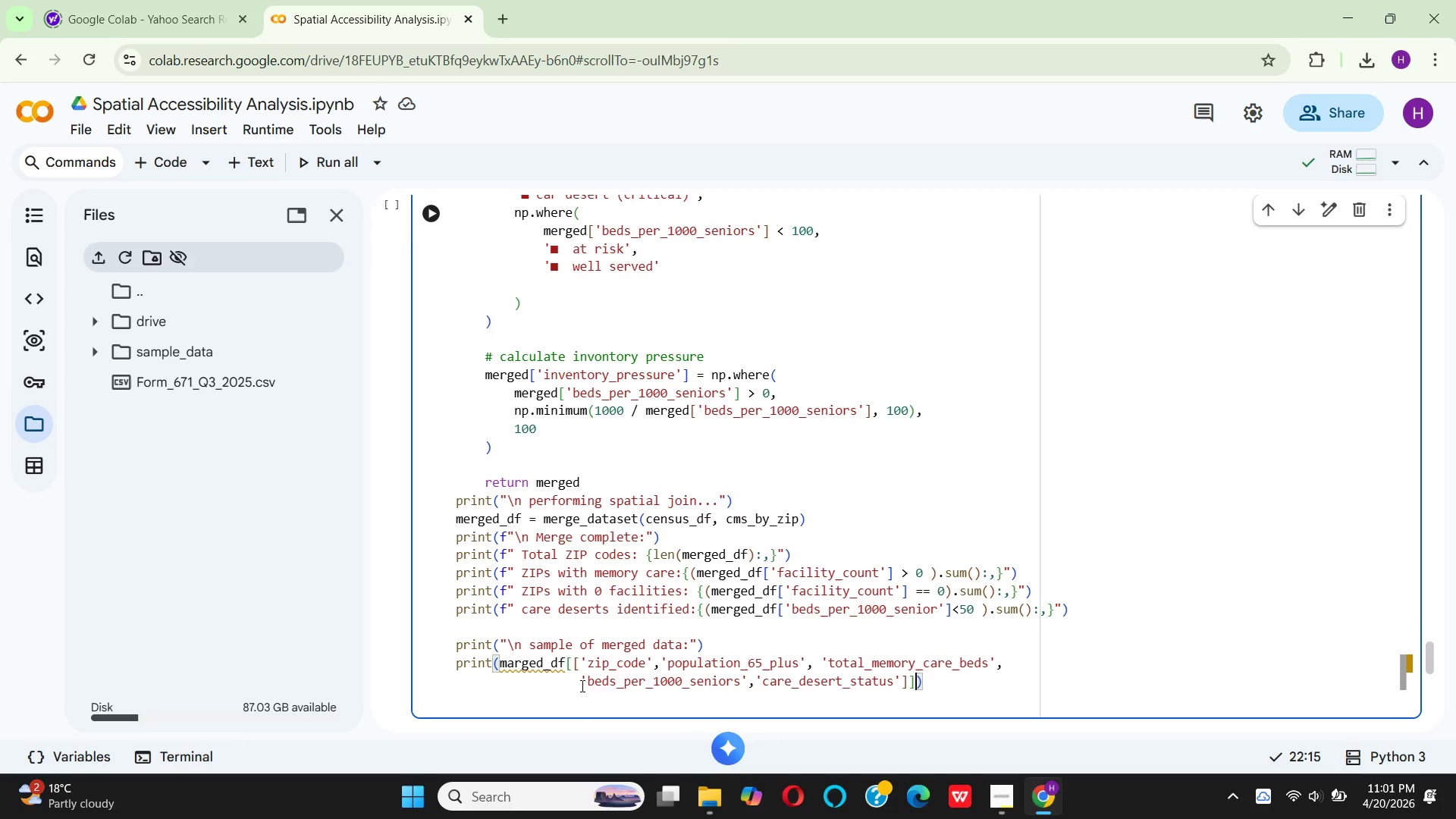 
type(.head(10)
 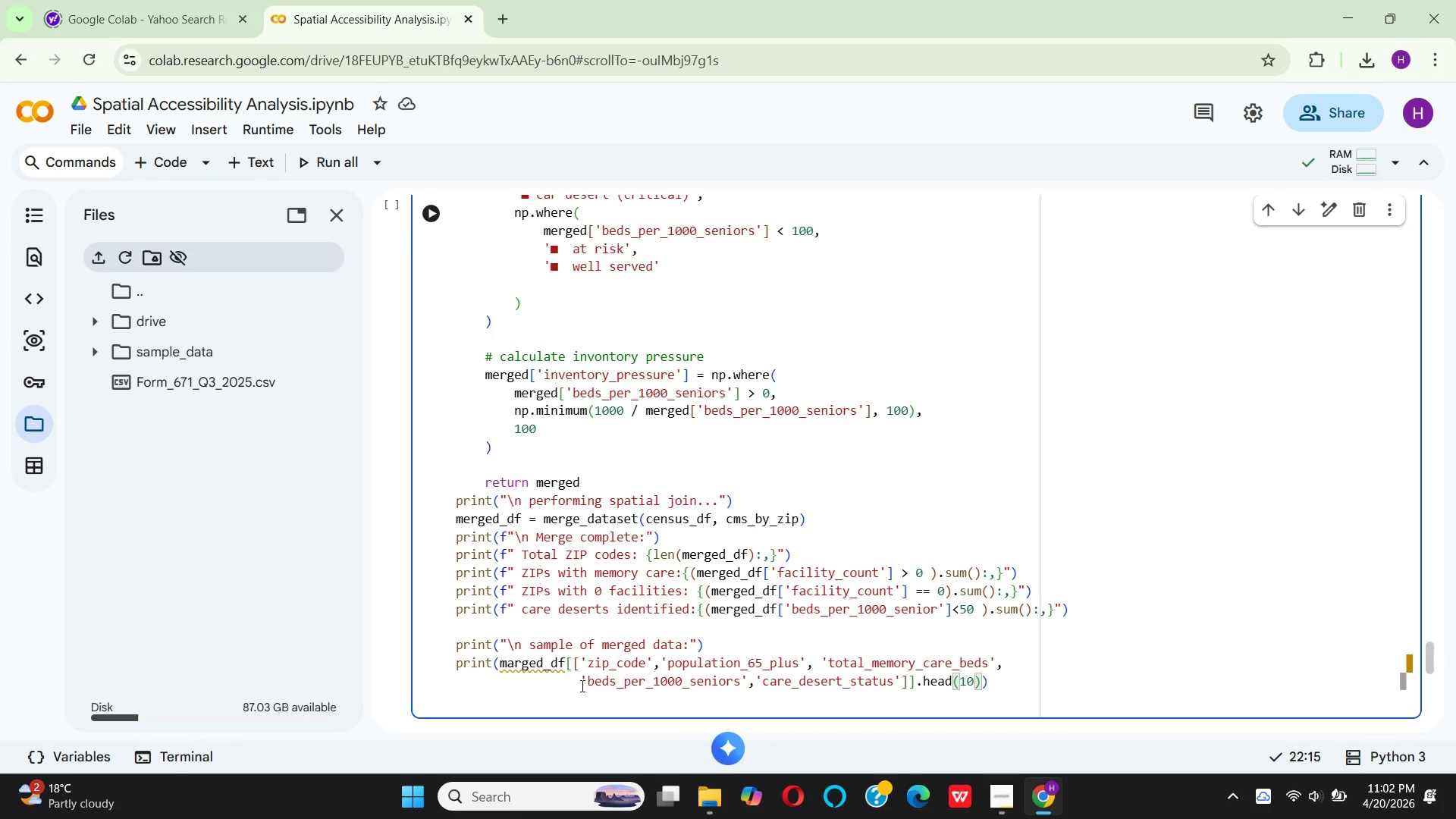 
key(ArrowRight)
 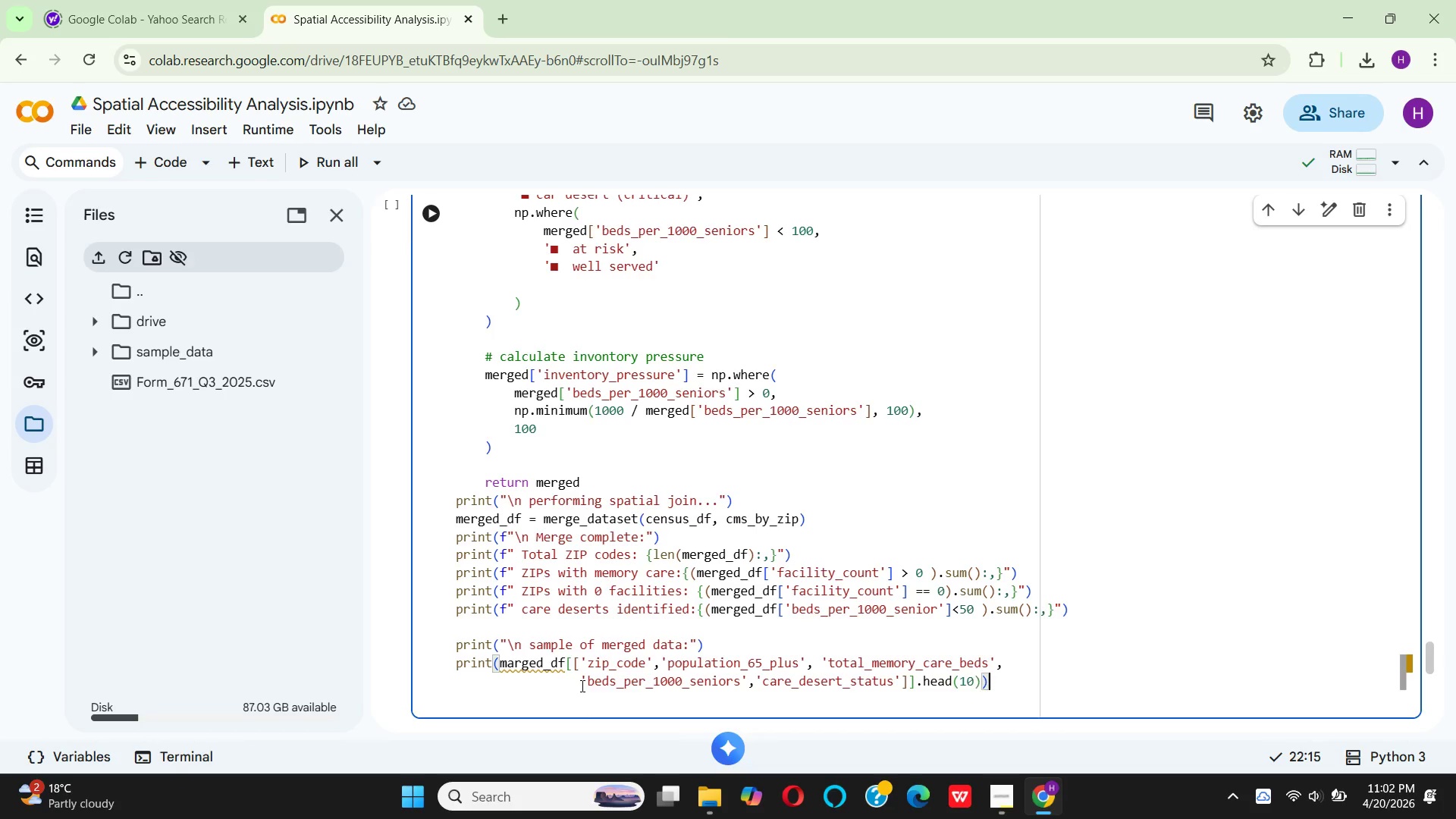 
key(ArrowRight)
 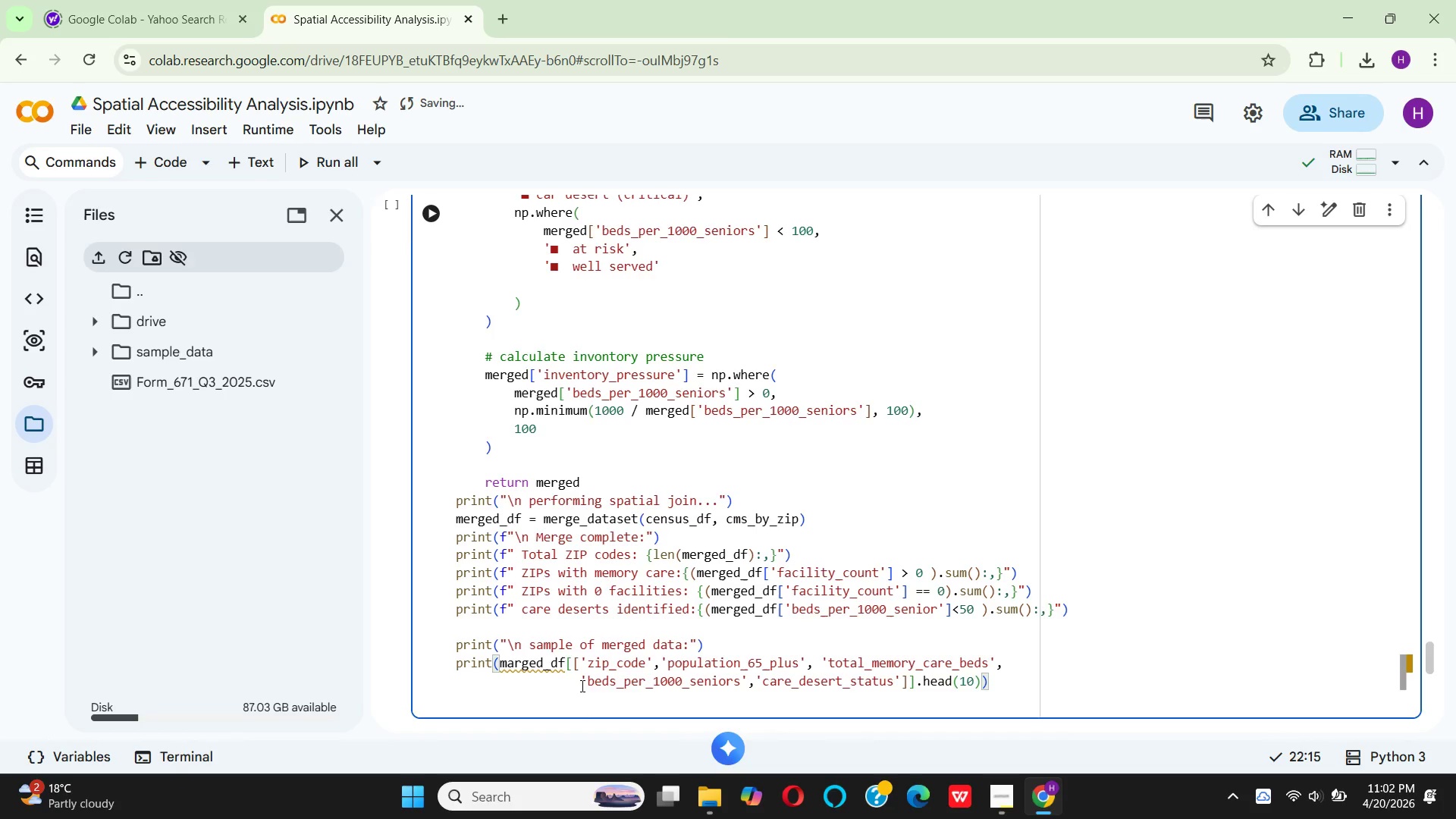 
wait(9.36)
 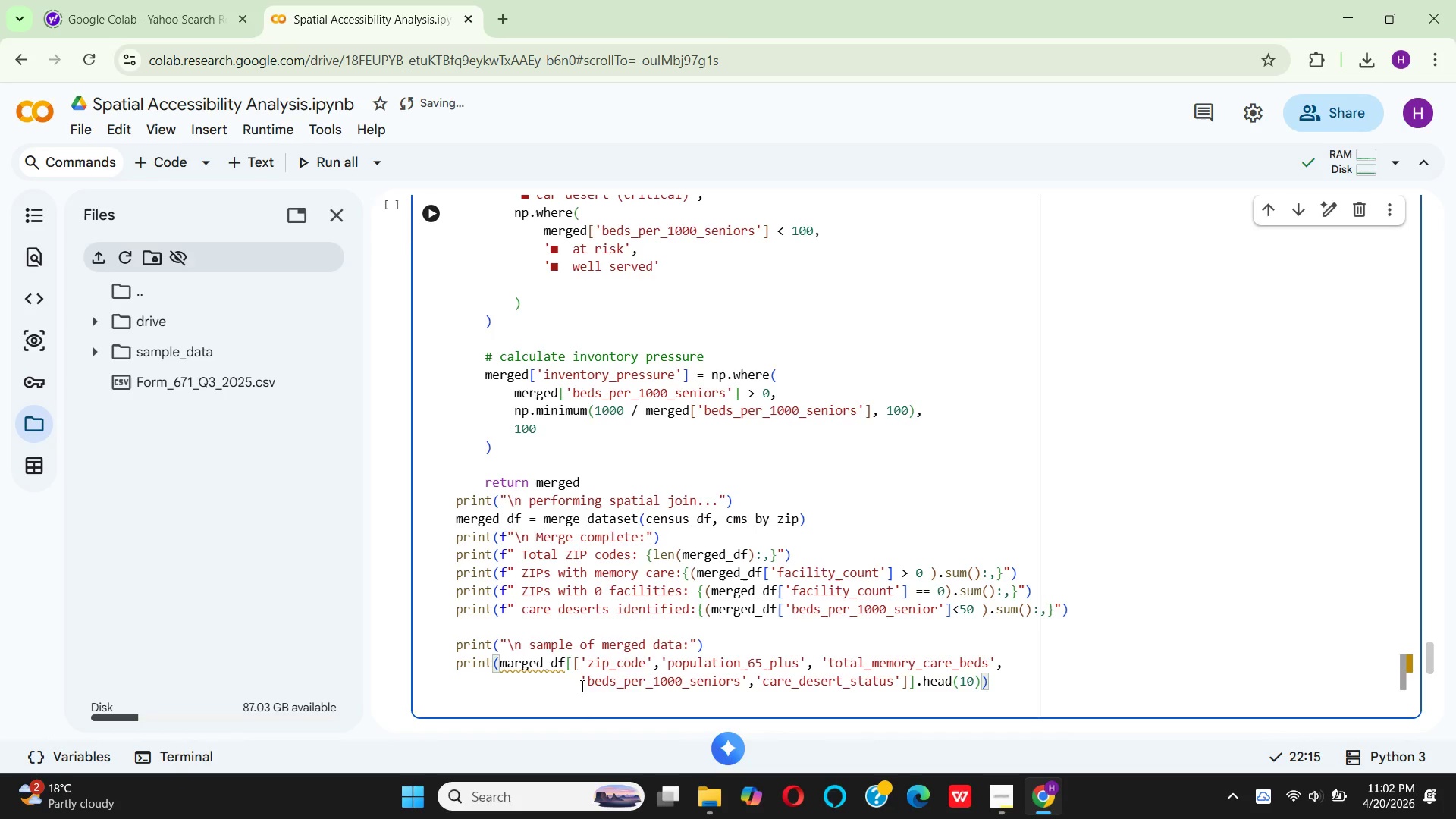 
left_click([441, 218])